 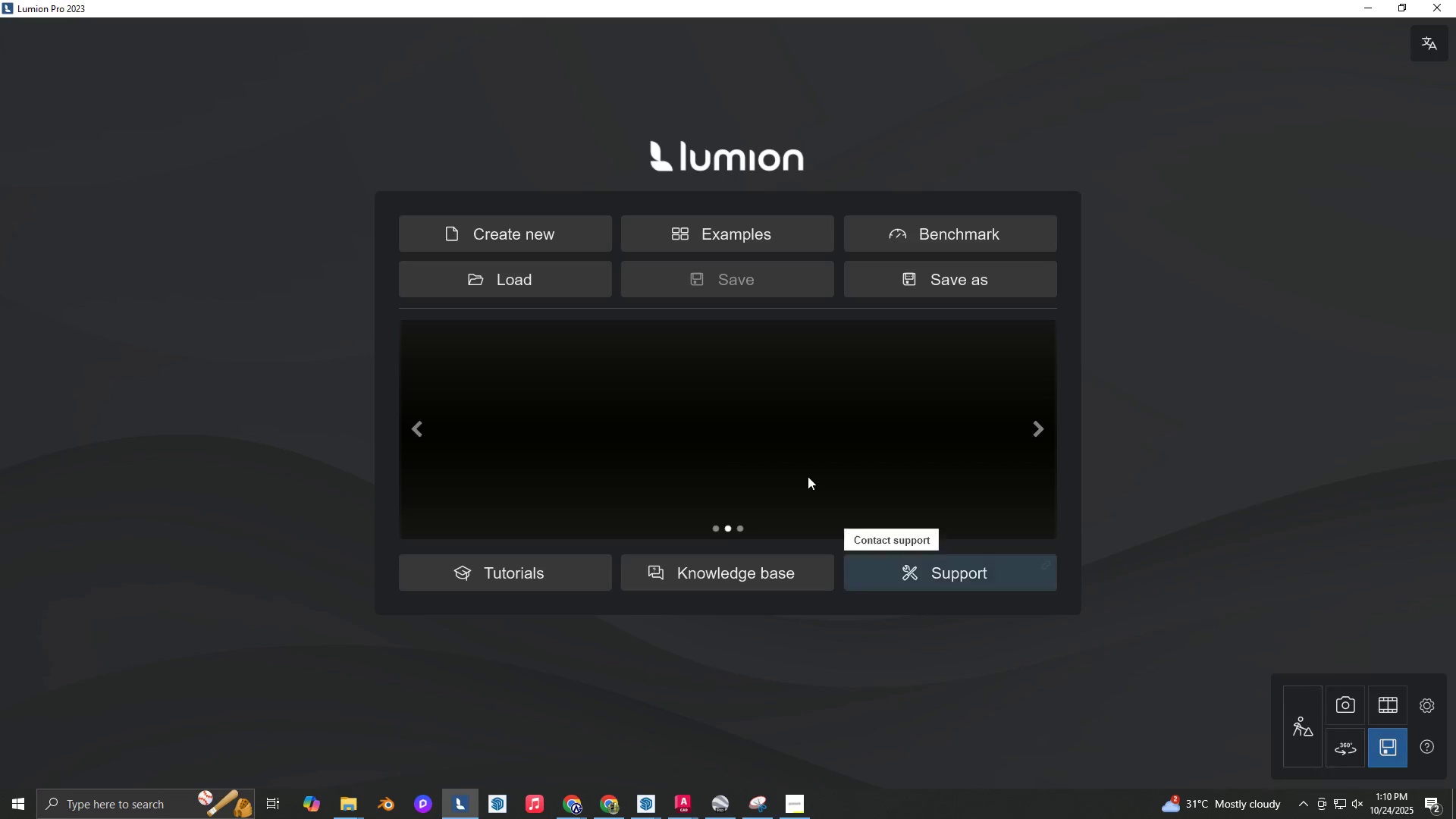 
left_click([894, 289])
 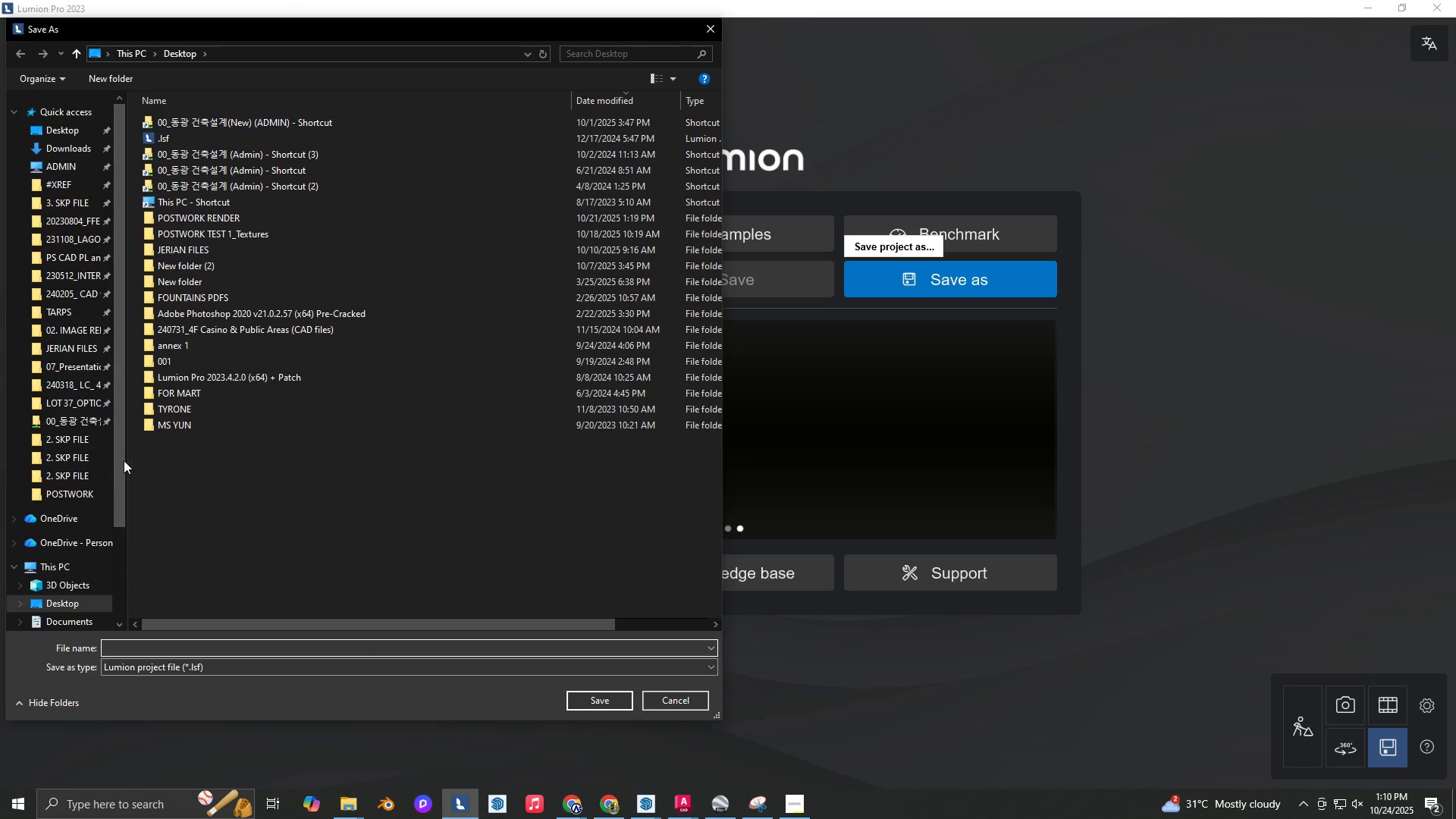 
left_click([94, 490])
 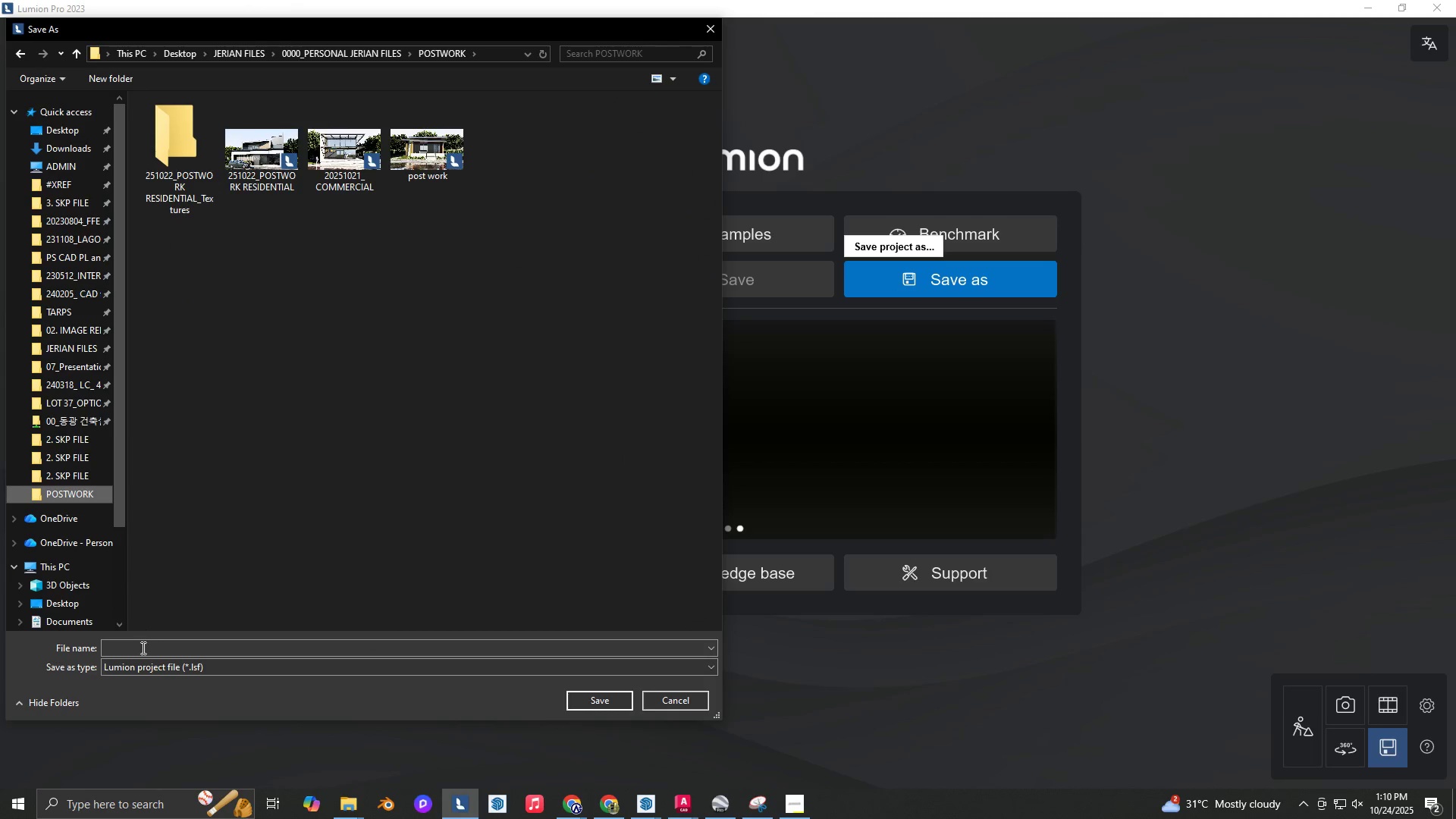 
left_click([142, 652])
 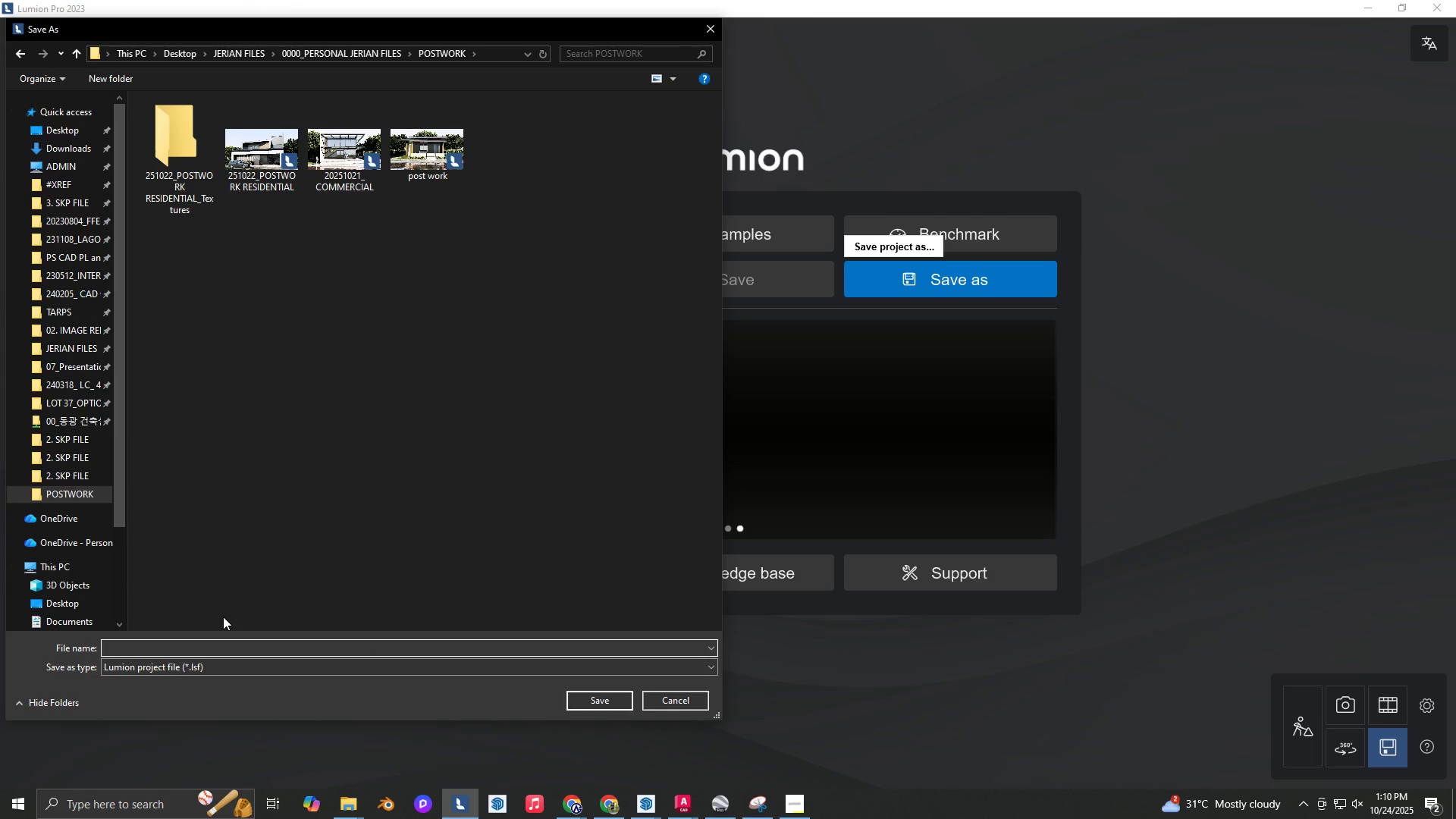 
type(251024_duplex)
 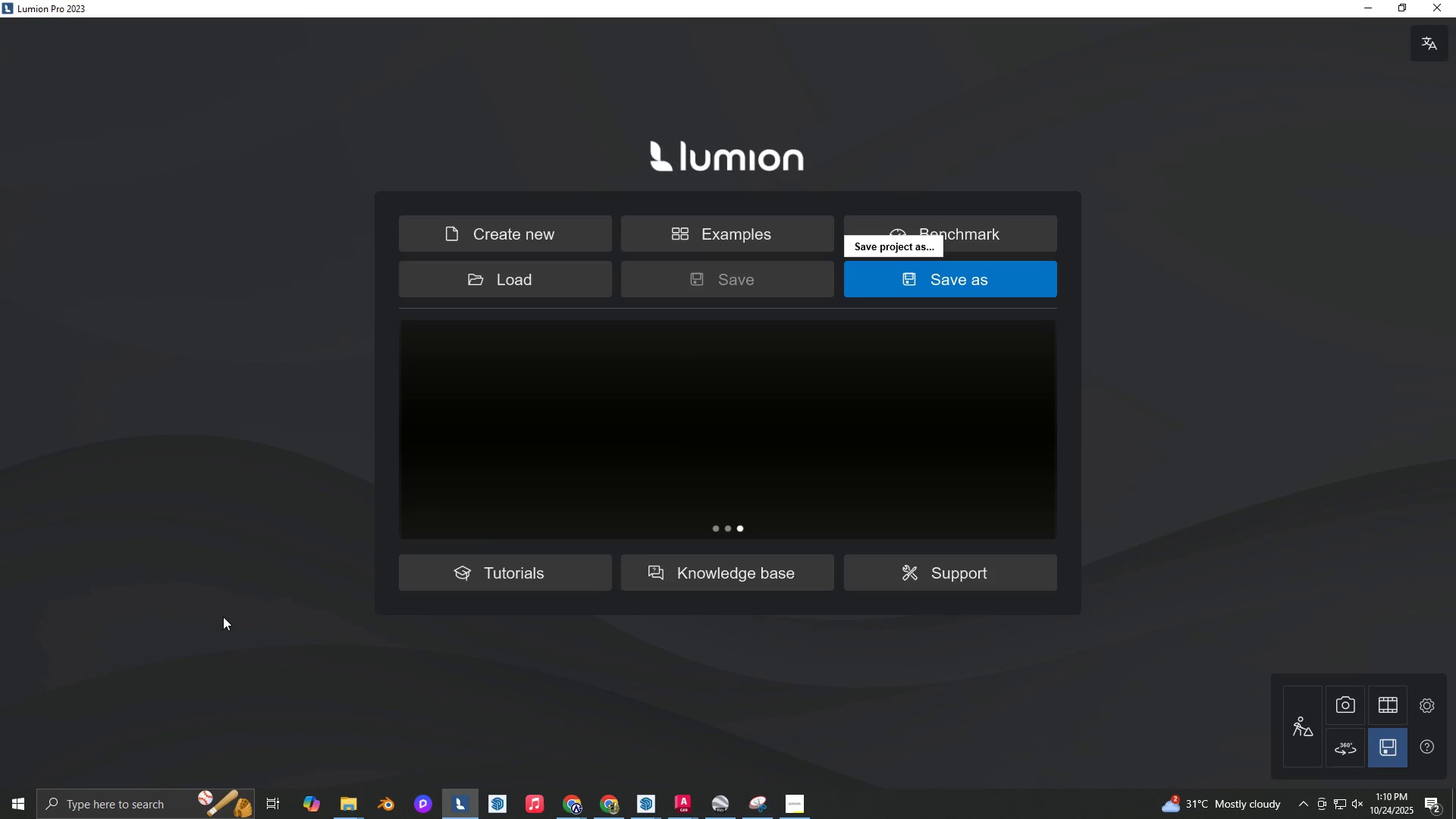 
 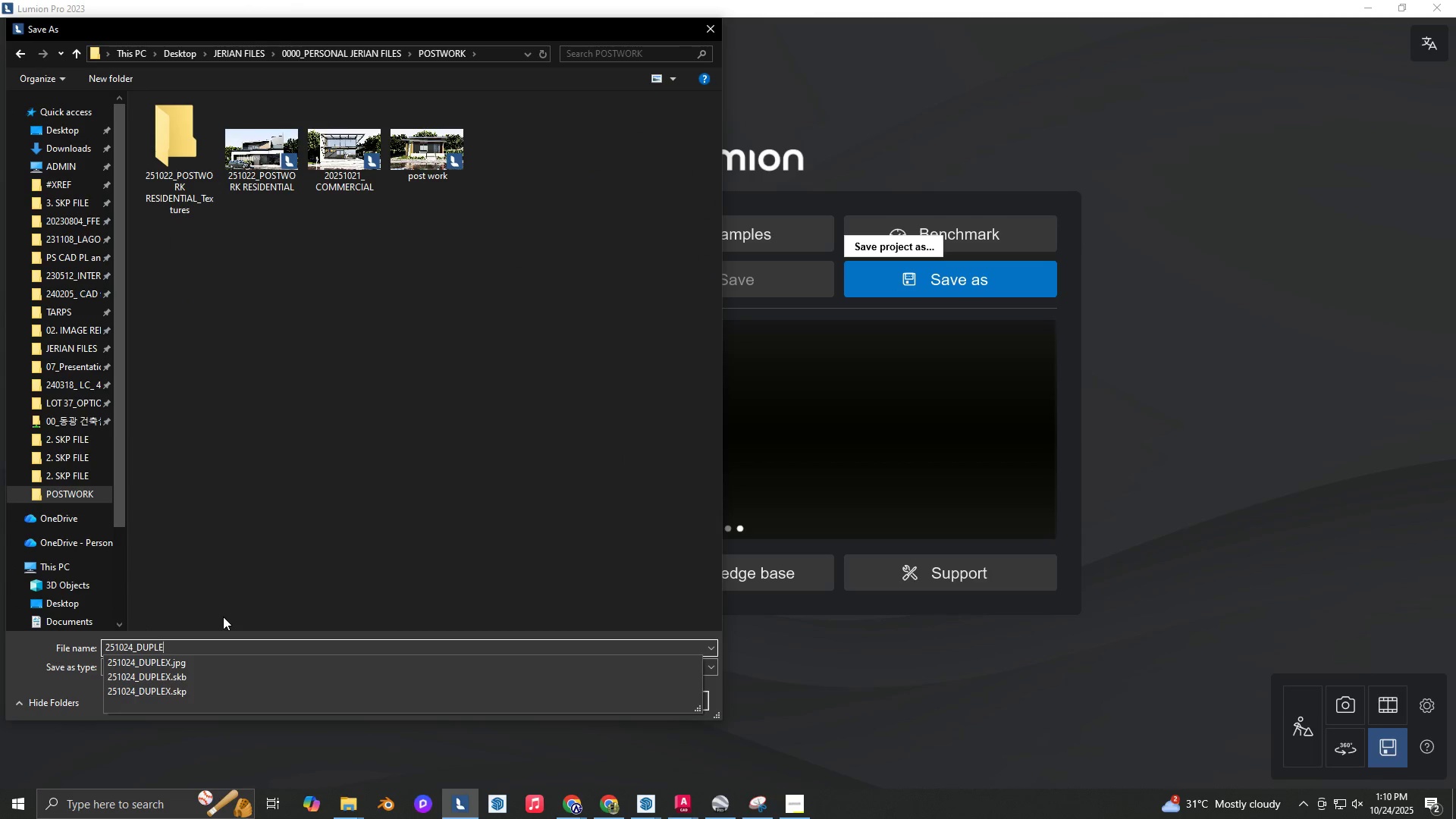 
key(Enter)
 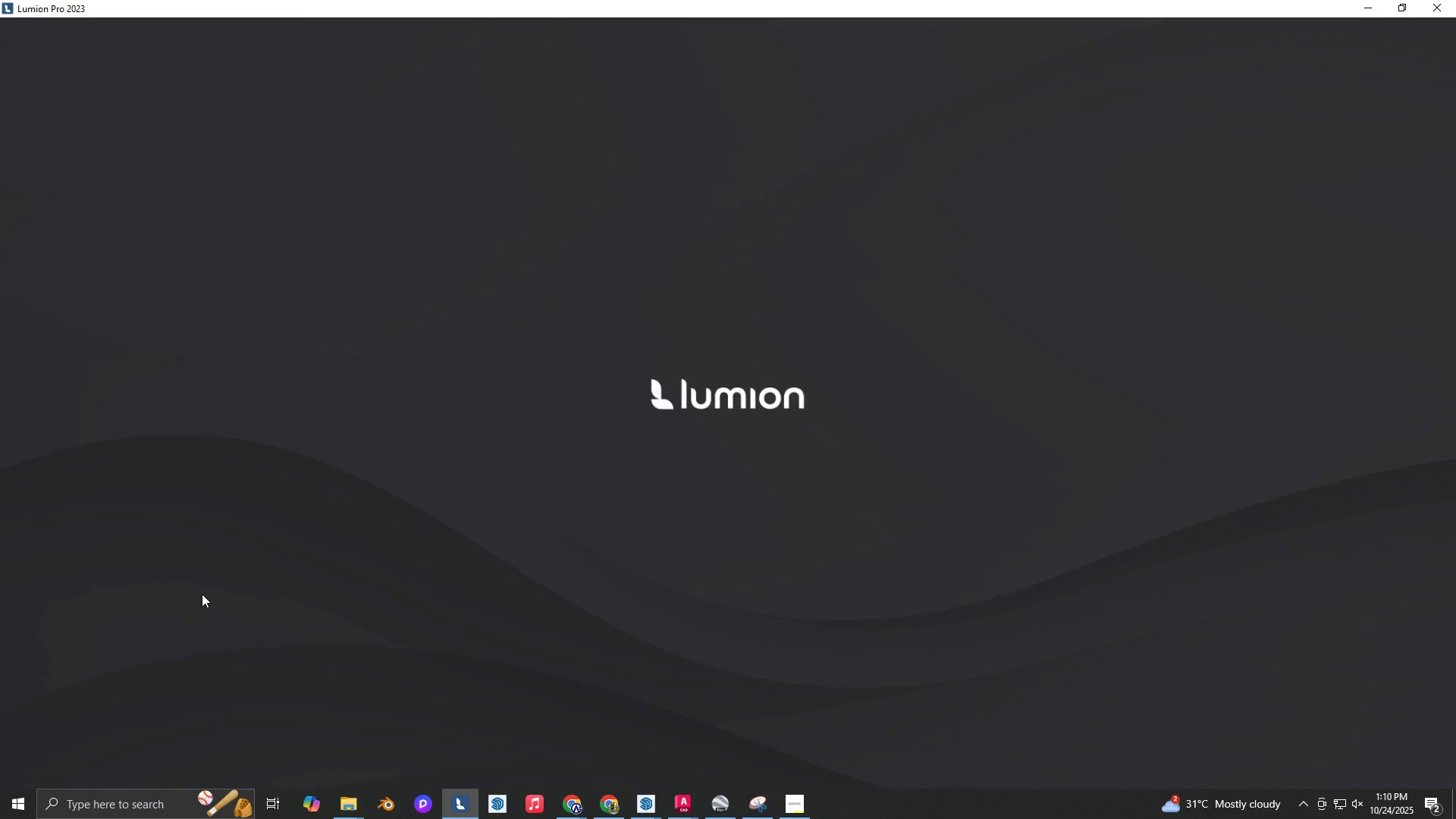 
mouse_move([434, 419])
 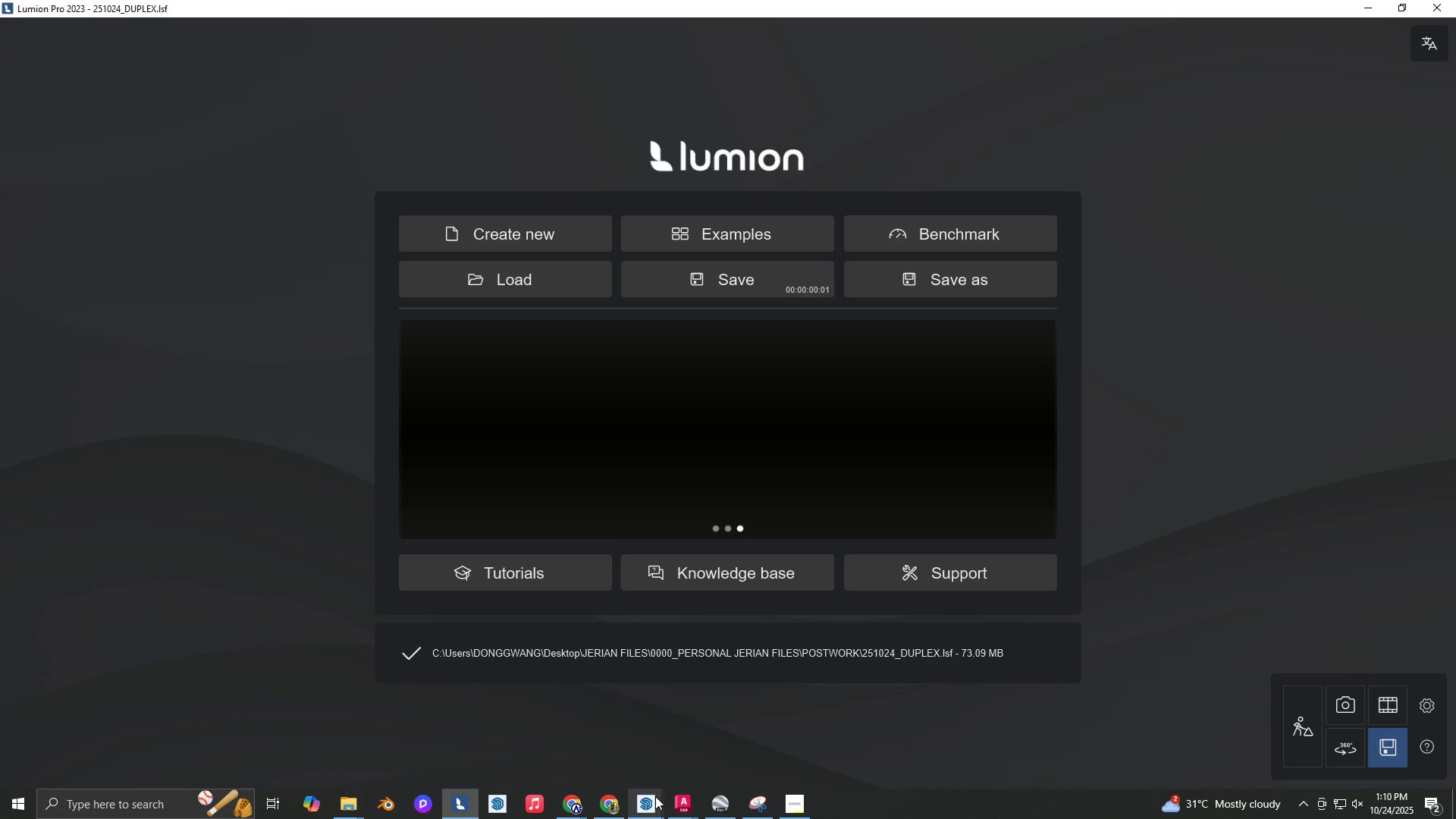 
left_click([655, 796])
 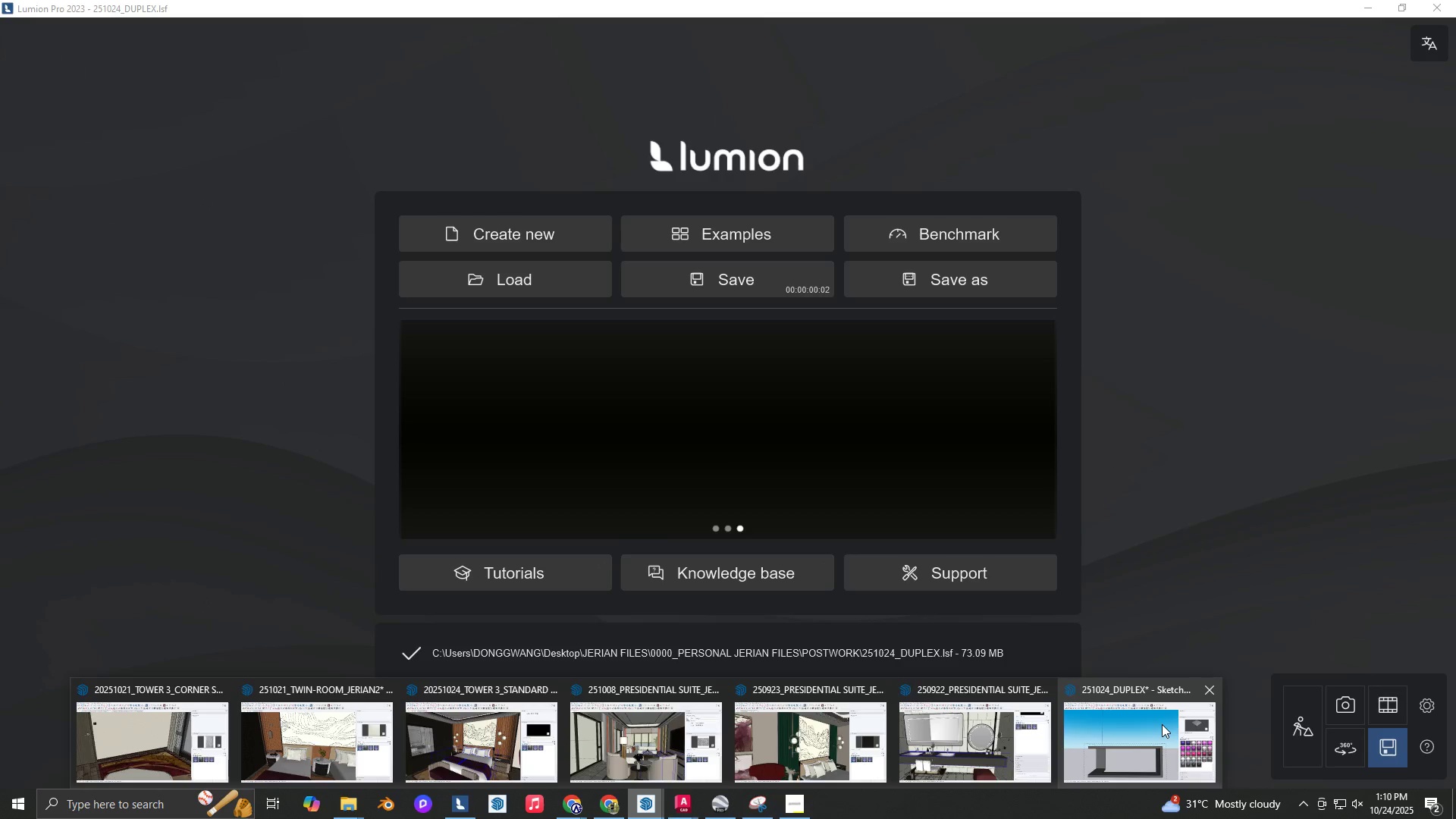 
left_click([1161, 727])
 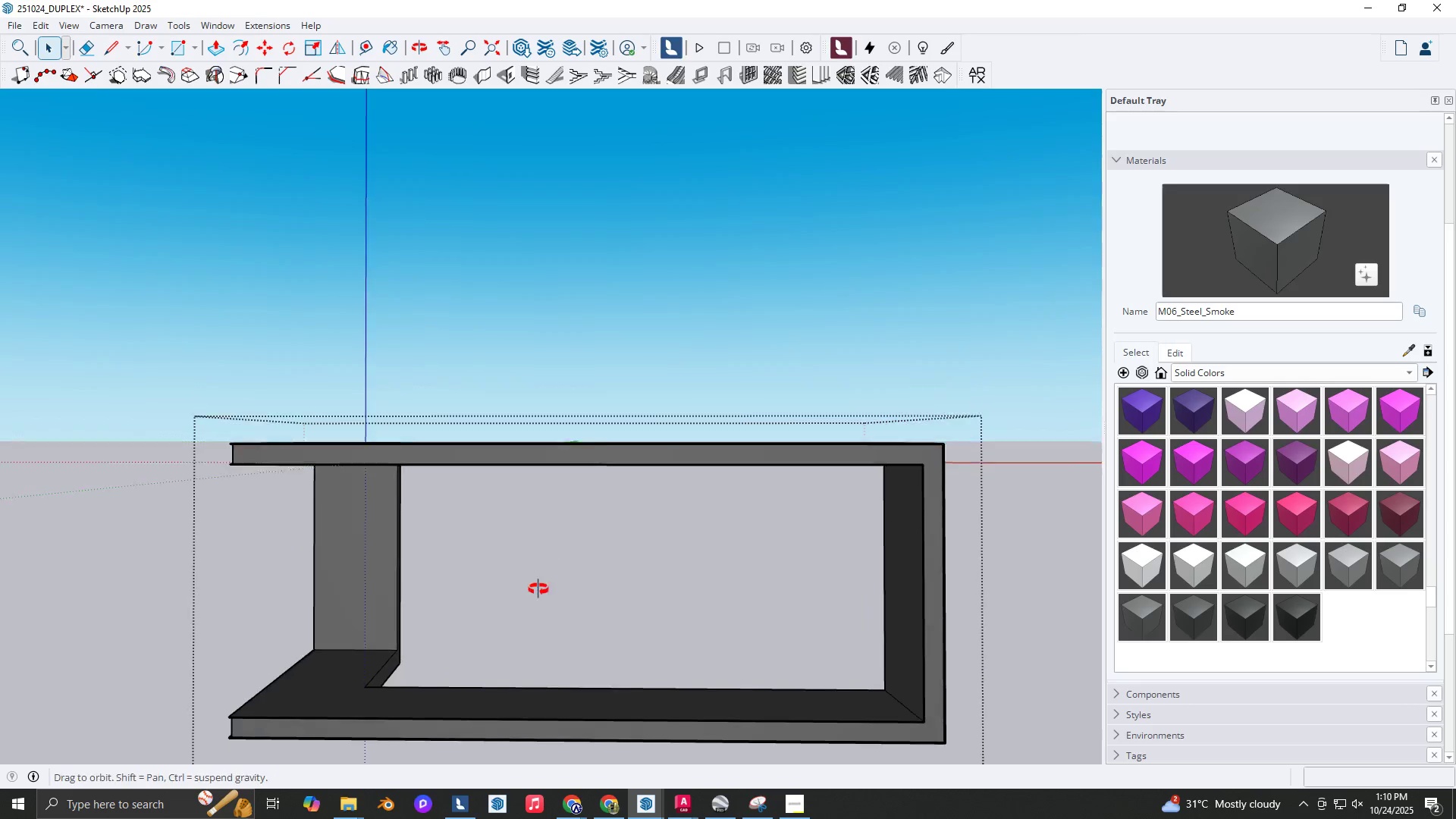 
key(Shift+ShiftLeft)
 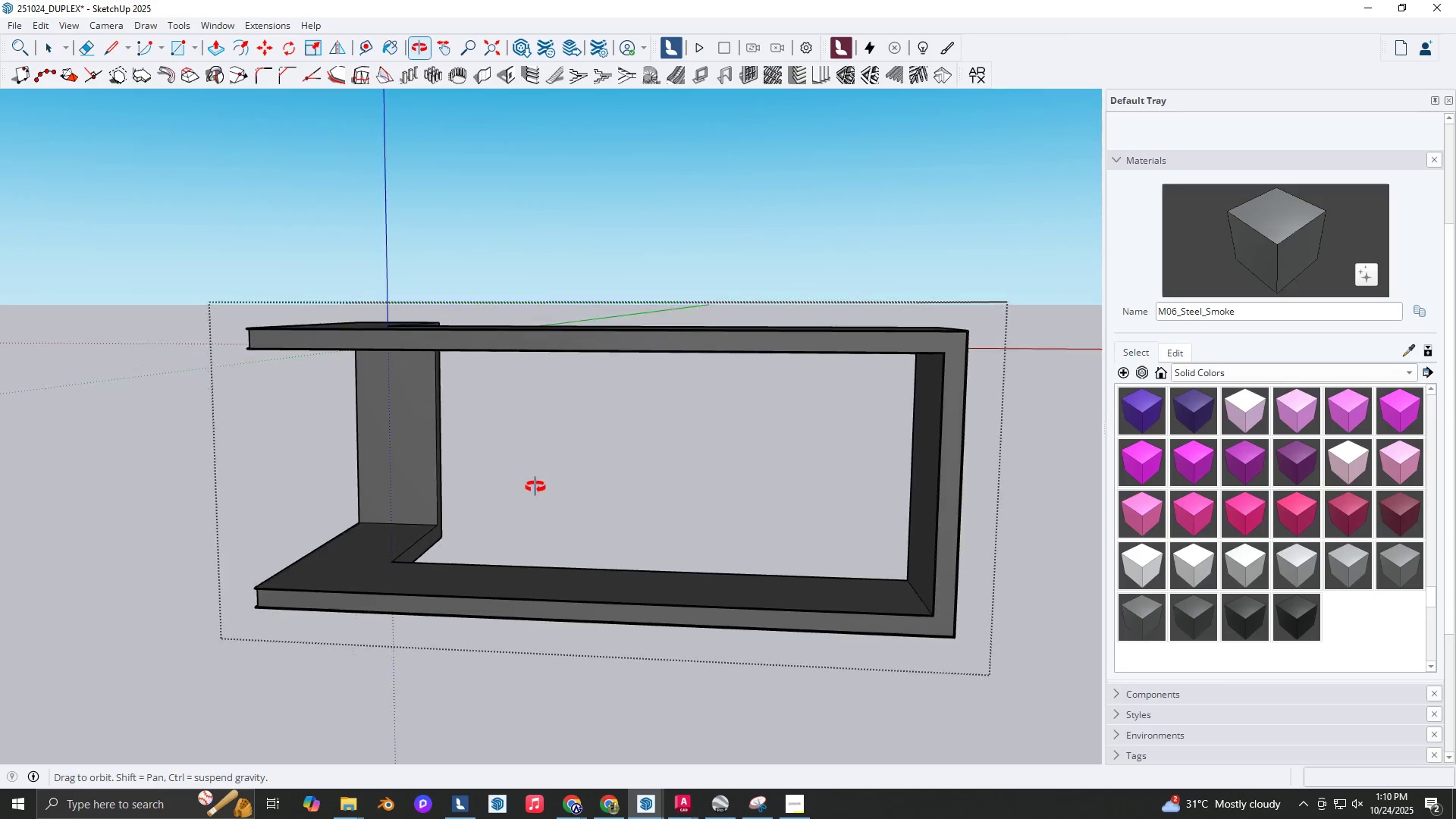 
scroll: coordinate [535, 487], scroll_direction: up, amount: 1.0
 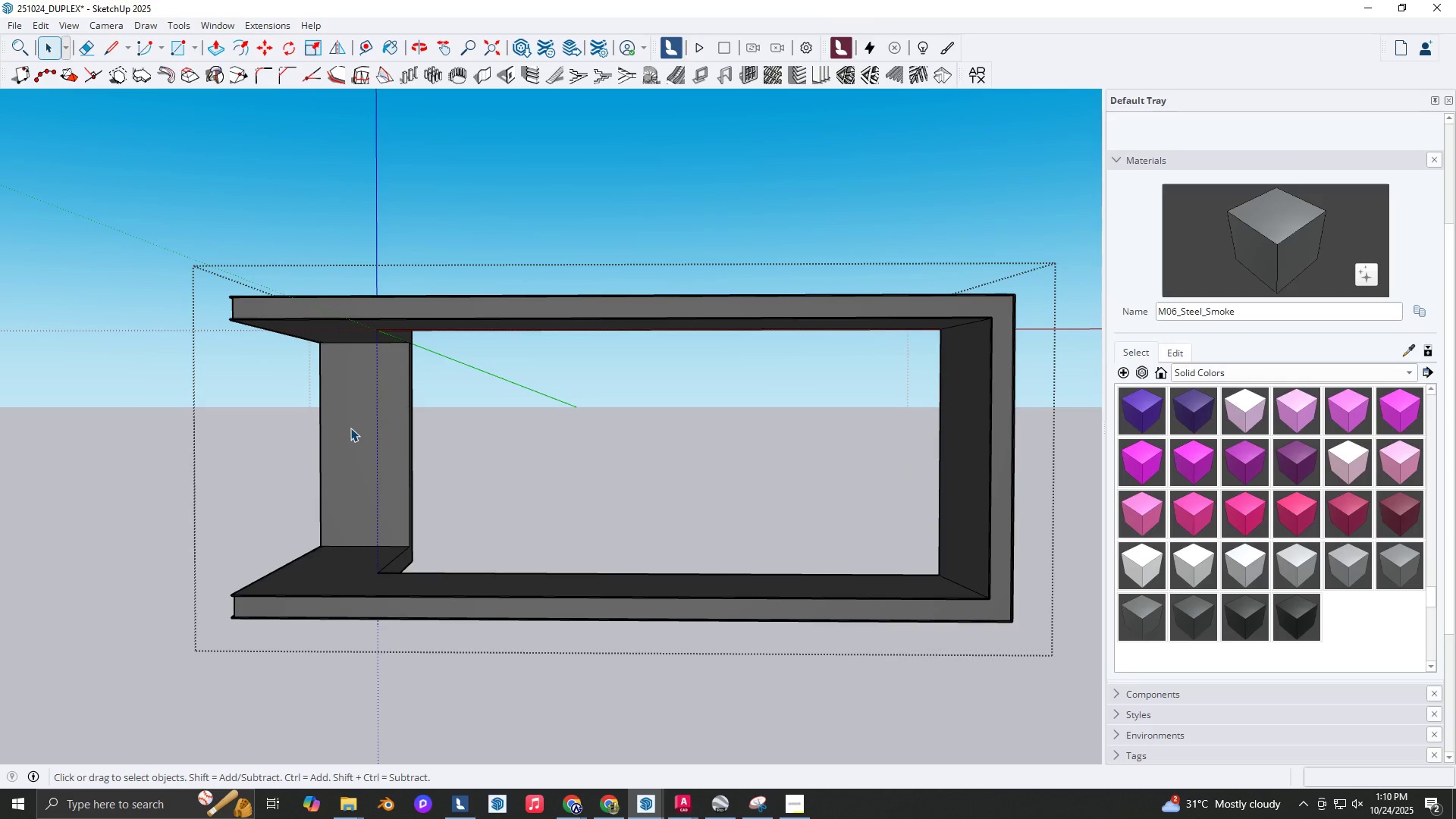 
wait(6.18)
 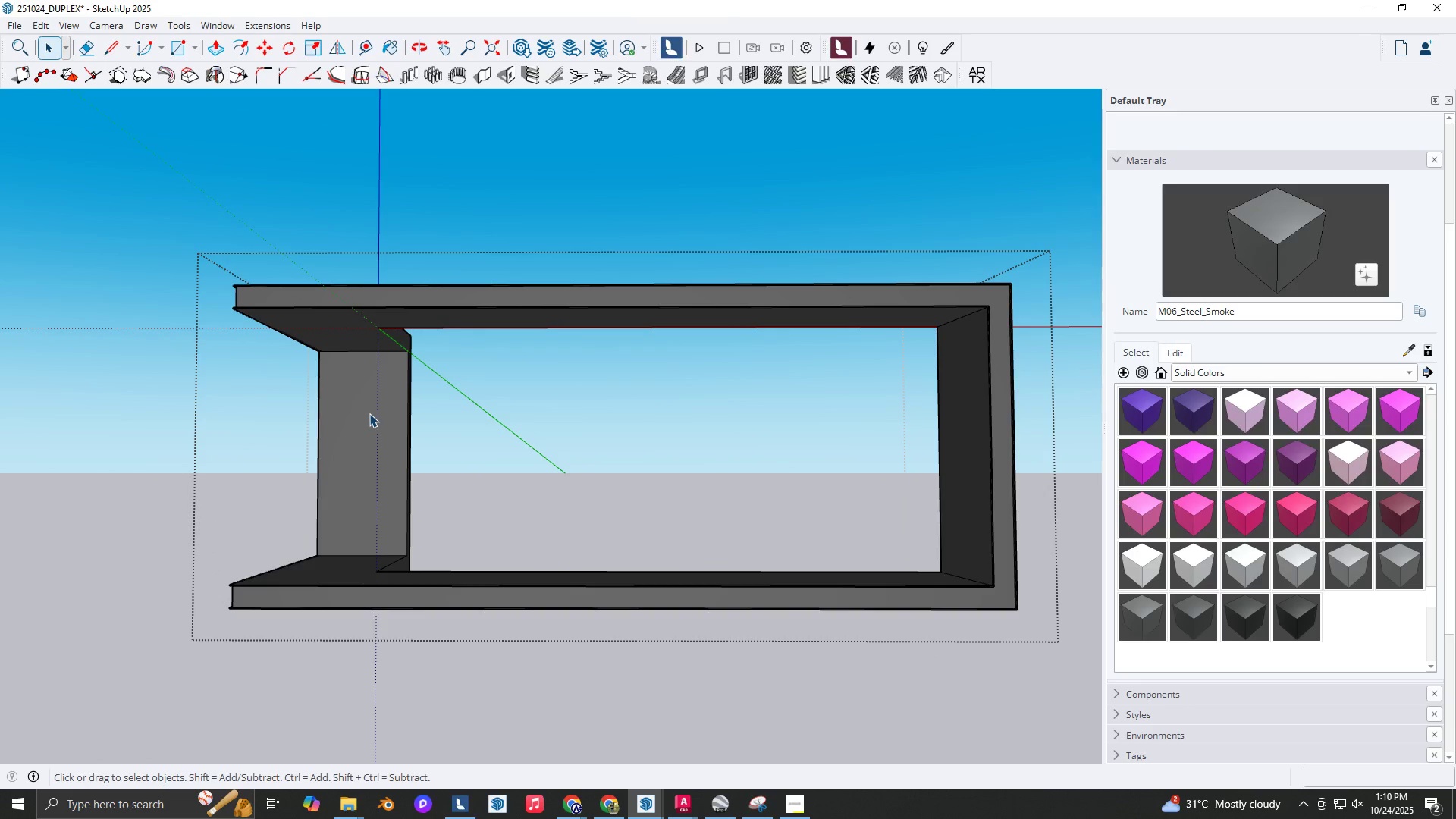 
hold_key(key=Space, duration=0.46)
 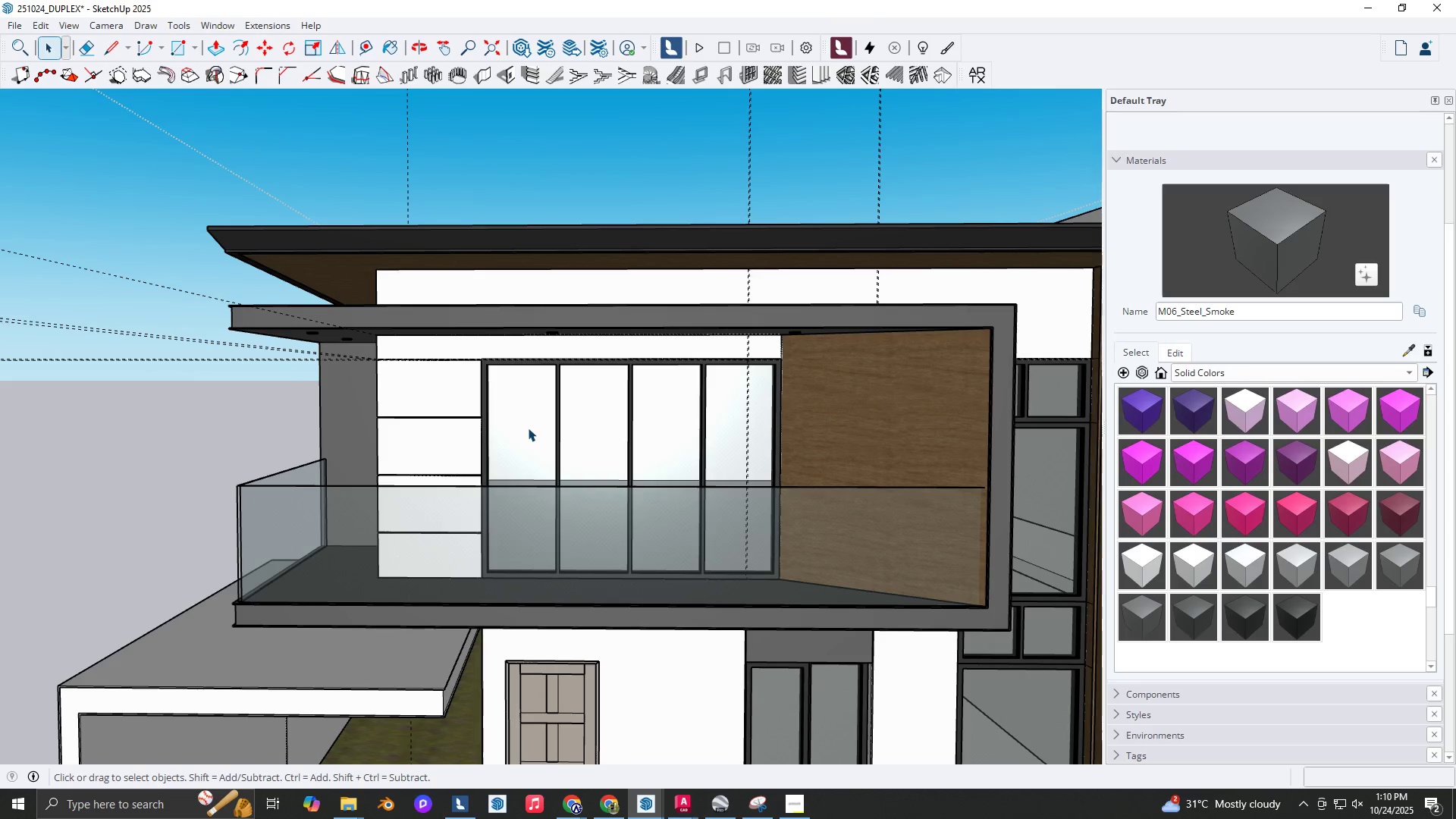 
key(Escape)
 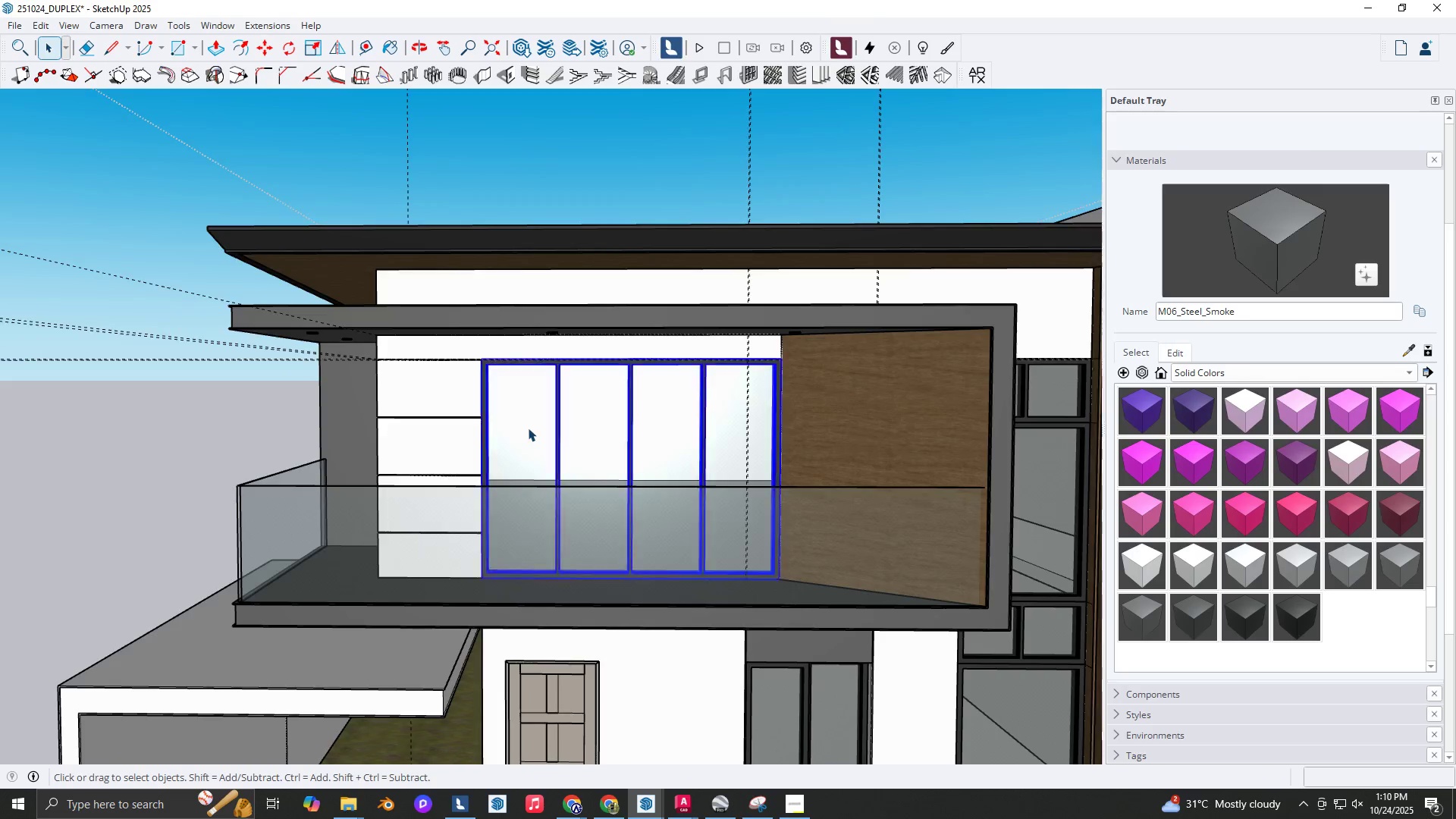 
double_click([528, 428])
 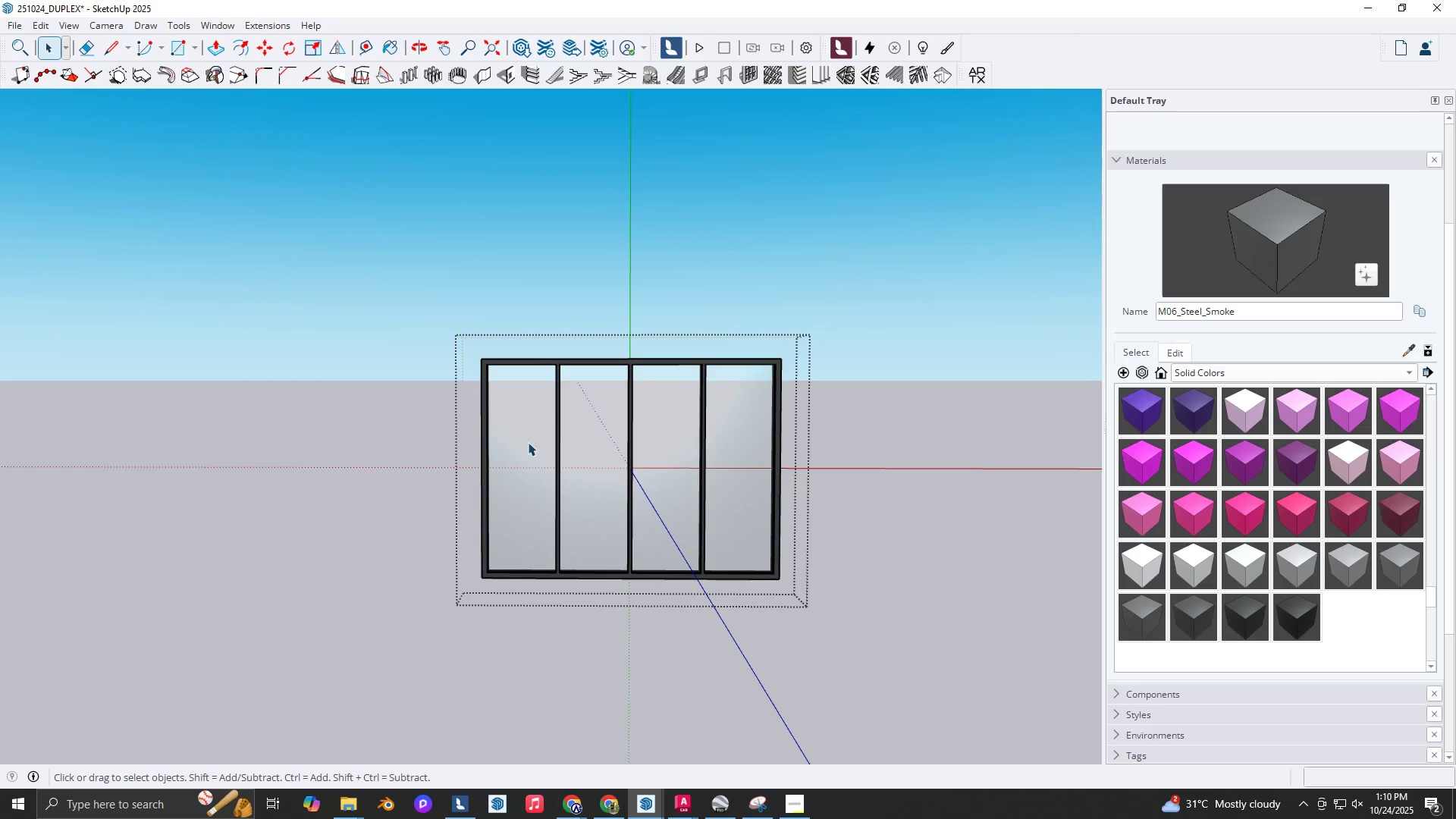 
hold_key(key=ShiftLeft, duration=0.45)
scroll: coordinate [462, 384], scroll_direction: down, amount: 2.0
 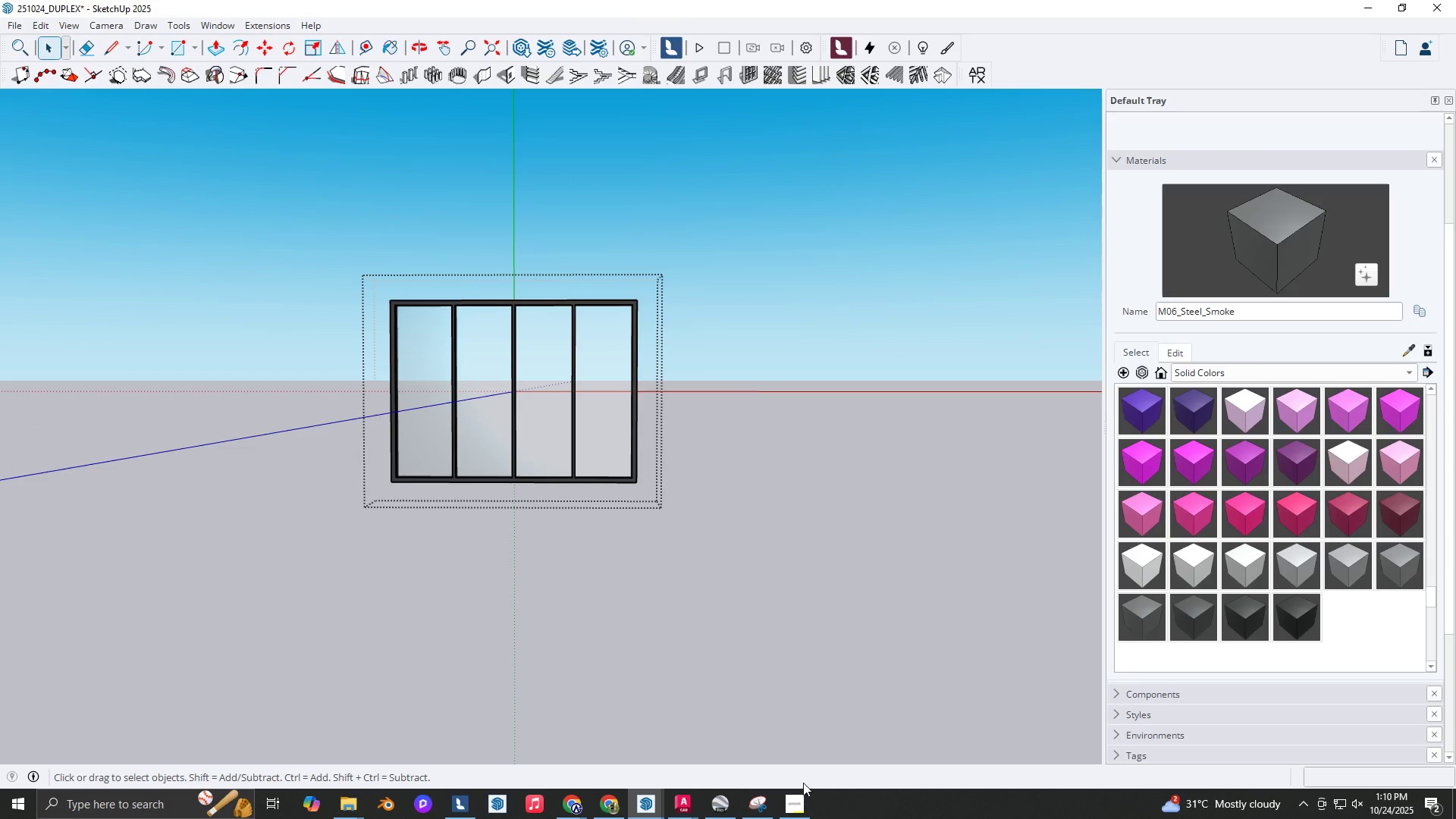 
left_click([799, 799])